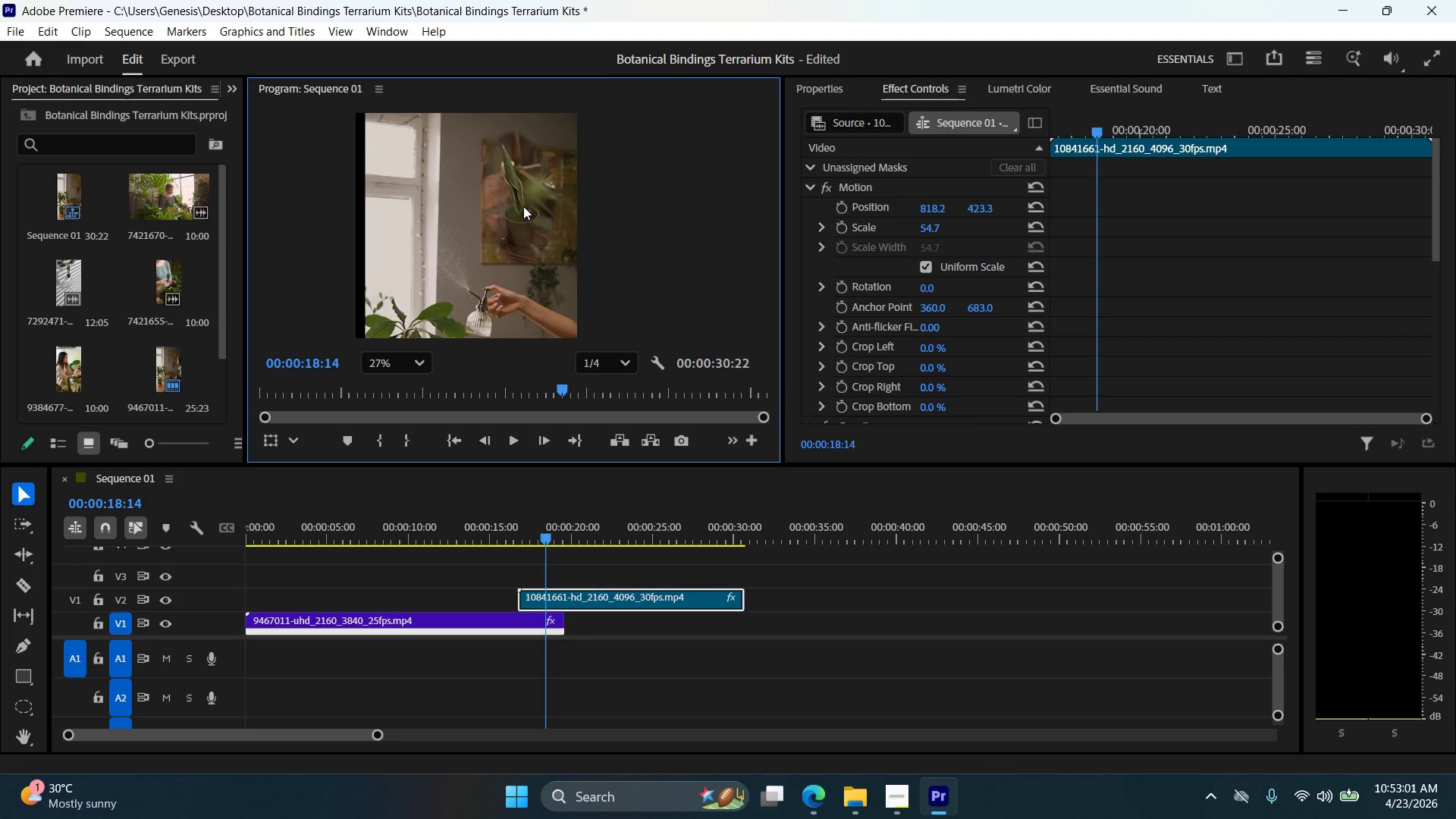 
scroll: coordinate [557, 196], scroll_direction: down, amount: 5.0
 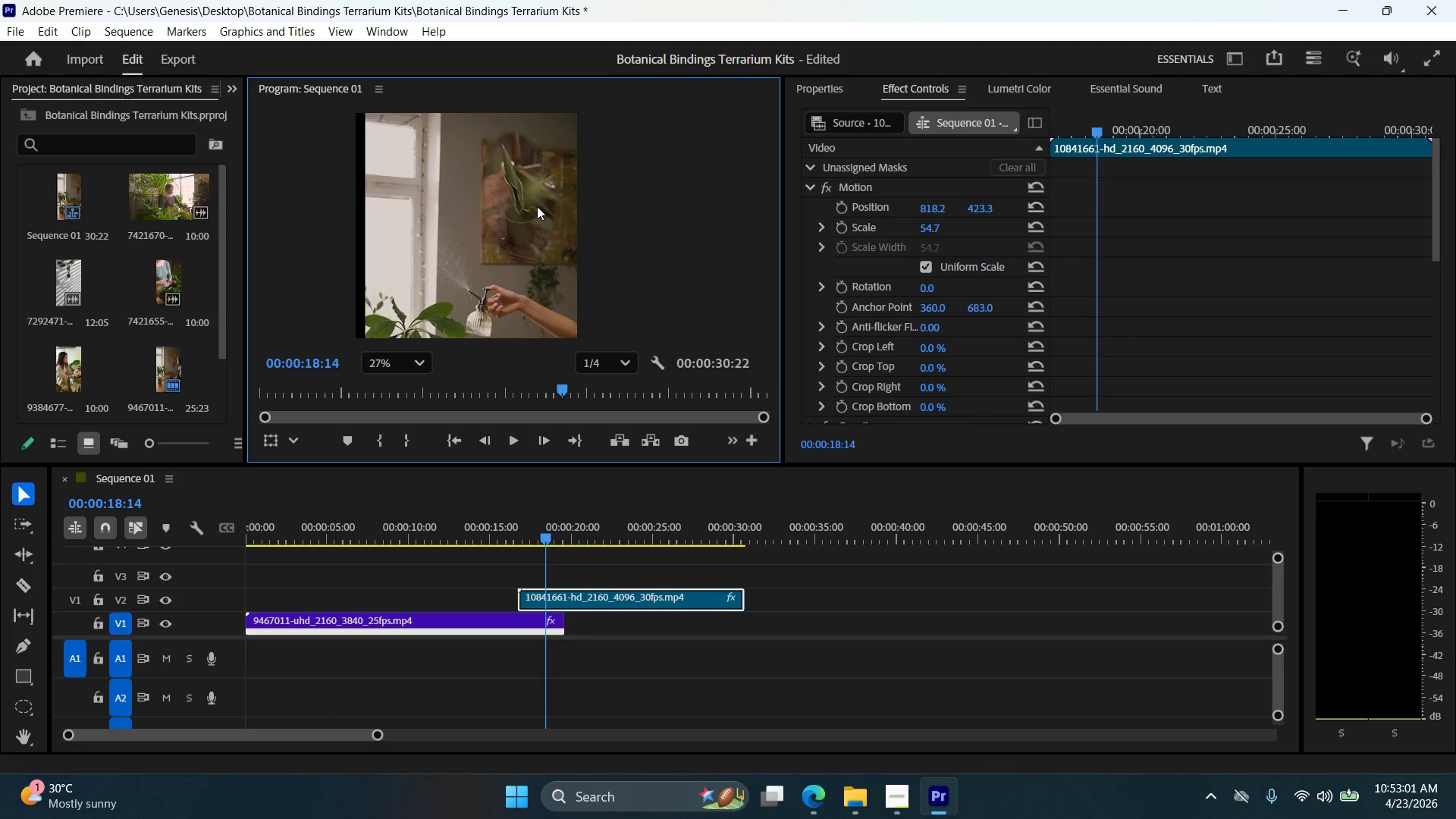 
left_click_drag(start_coordinate=[523, 206], to_coordinate=[441, 196])
 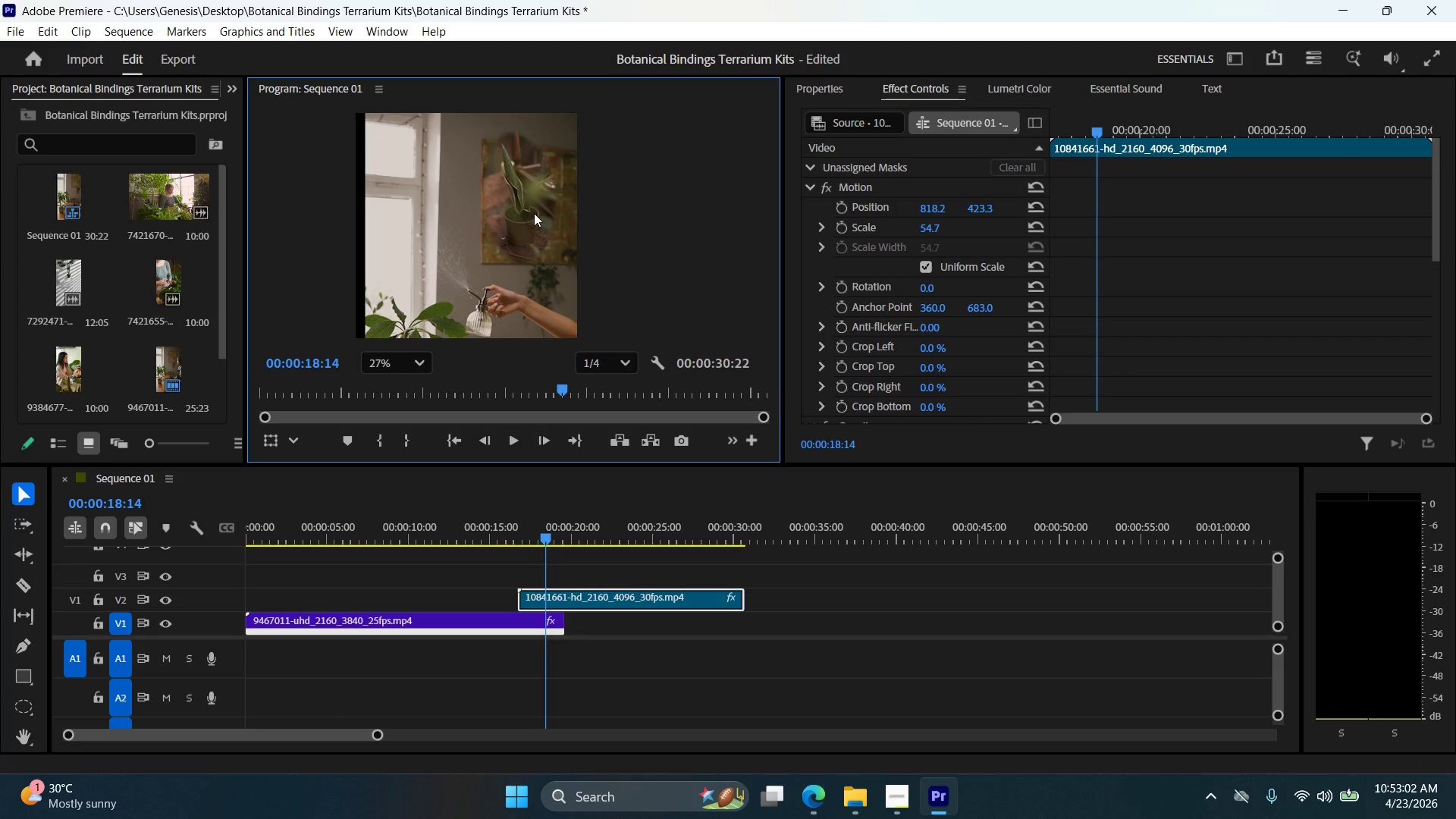 
left_click([532, 210])
 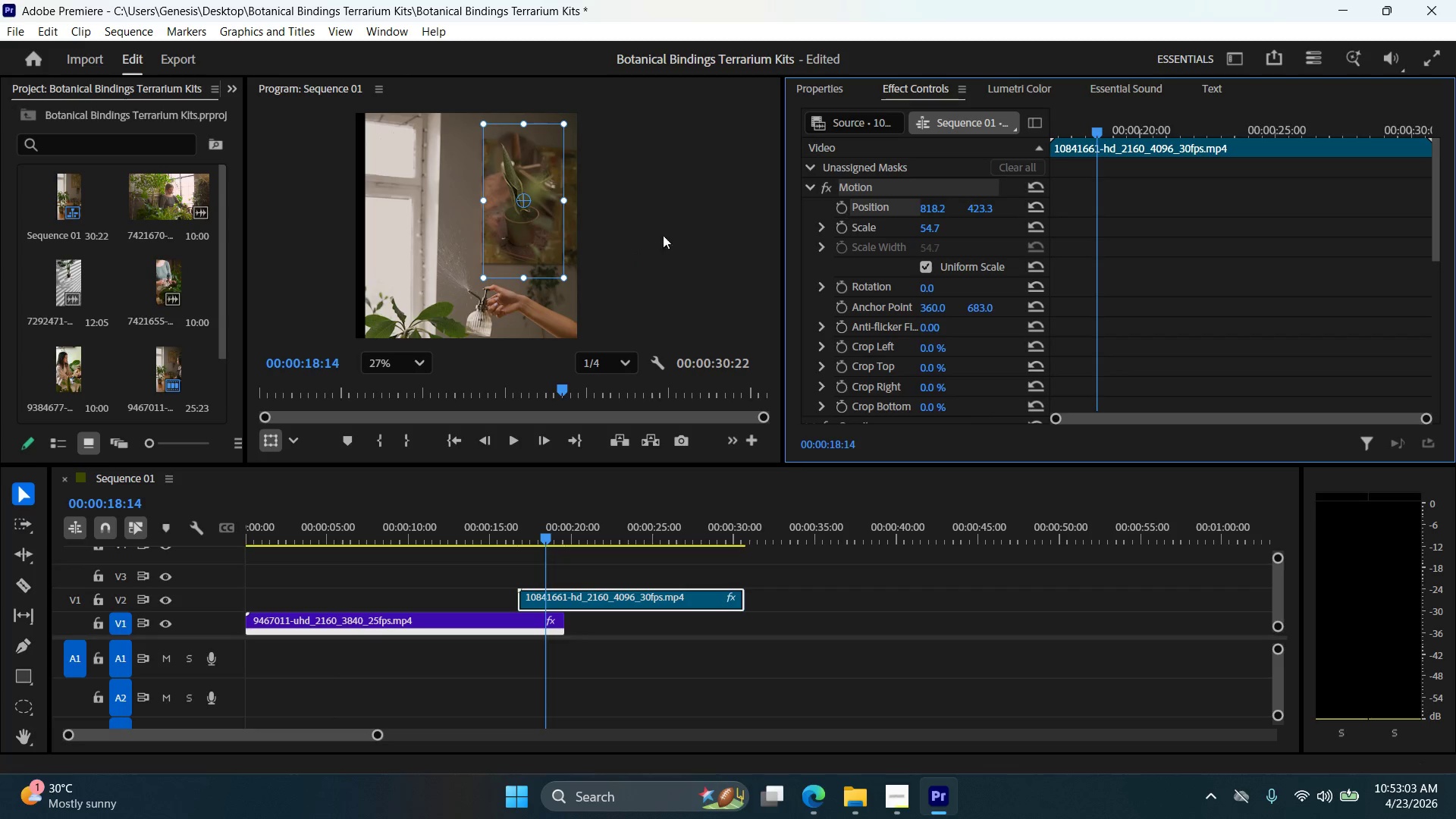 
left_click_drag(start_coordinate=[511, 228], to_coordinate=[447, 227])
 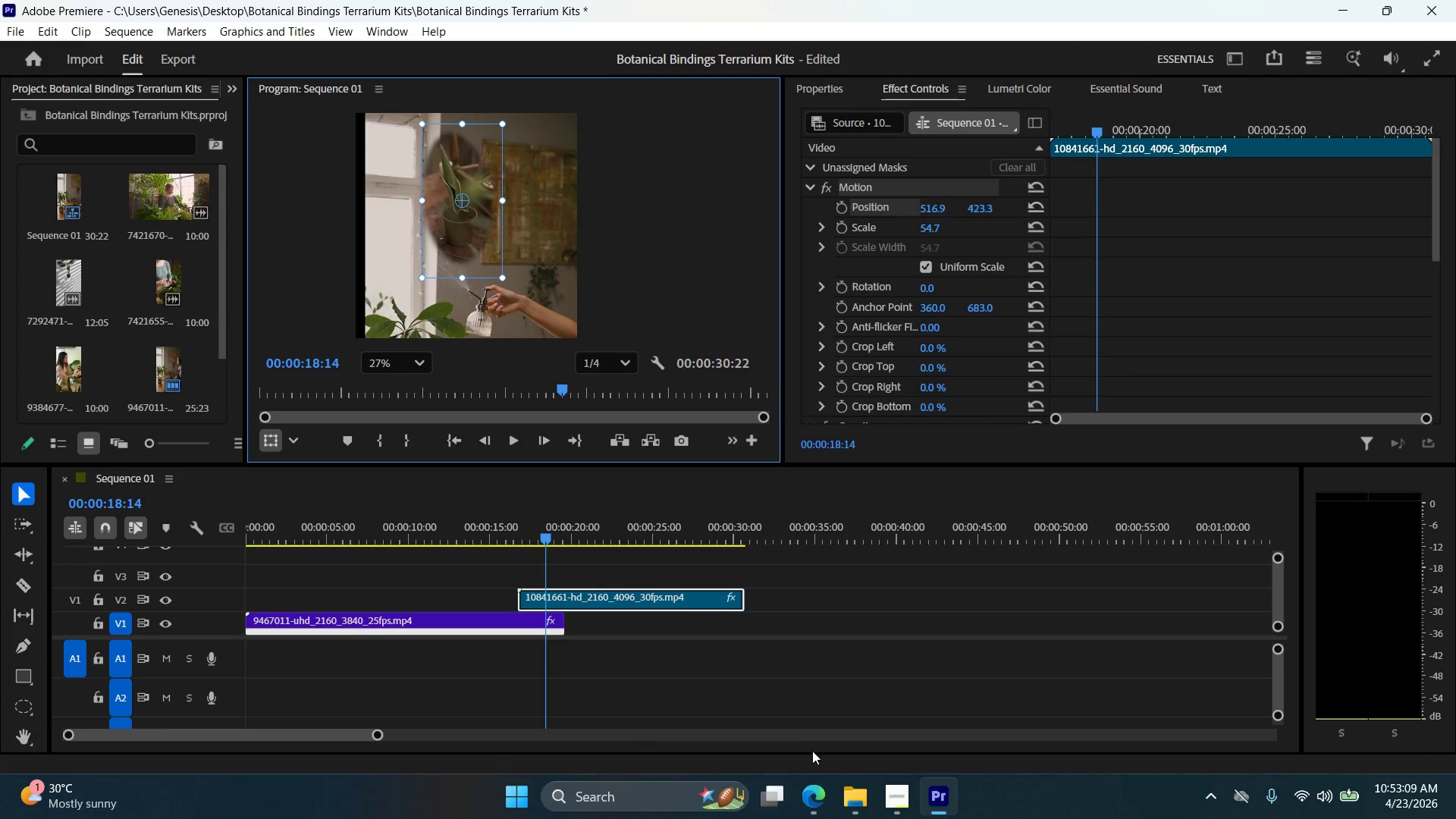 
left_click([826, 818])
 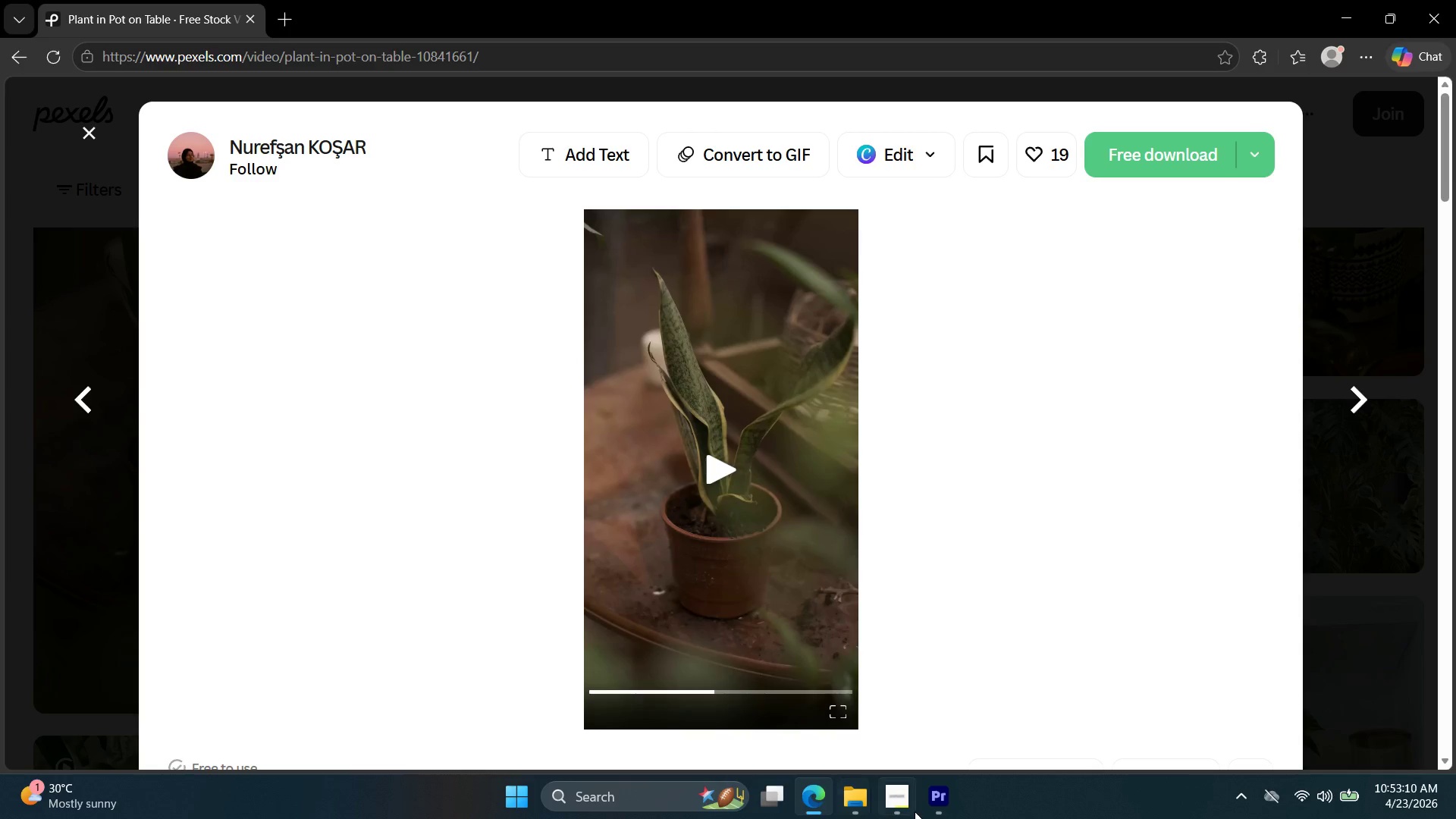 
left_click([908, 807])